 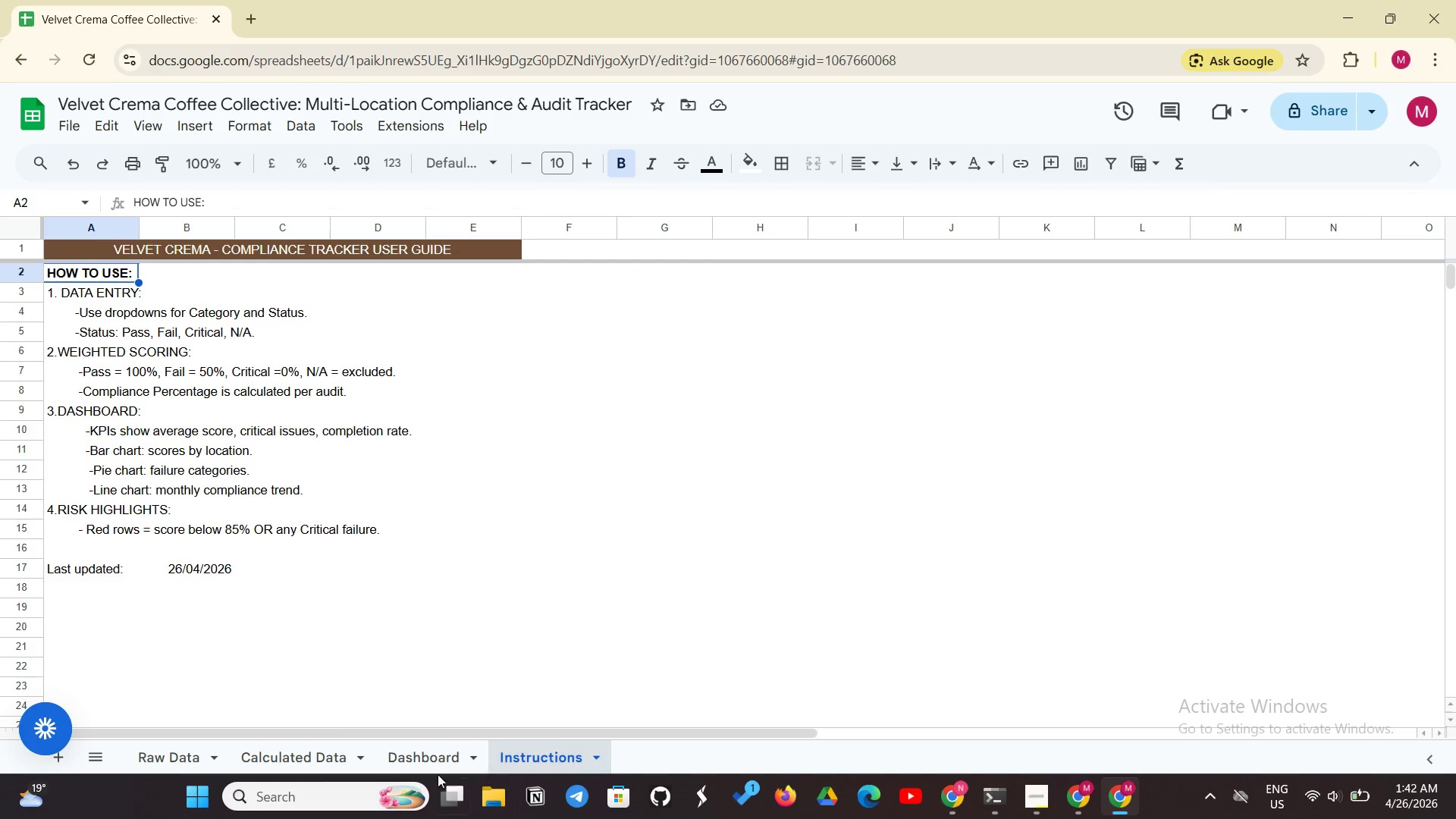 
left_click_drag(start_coordinate=[100, 268], to_coordinate=[466, 273])
 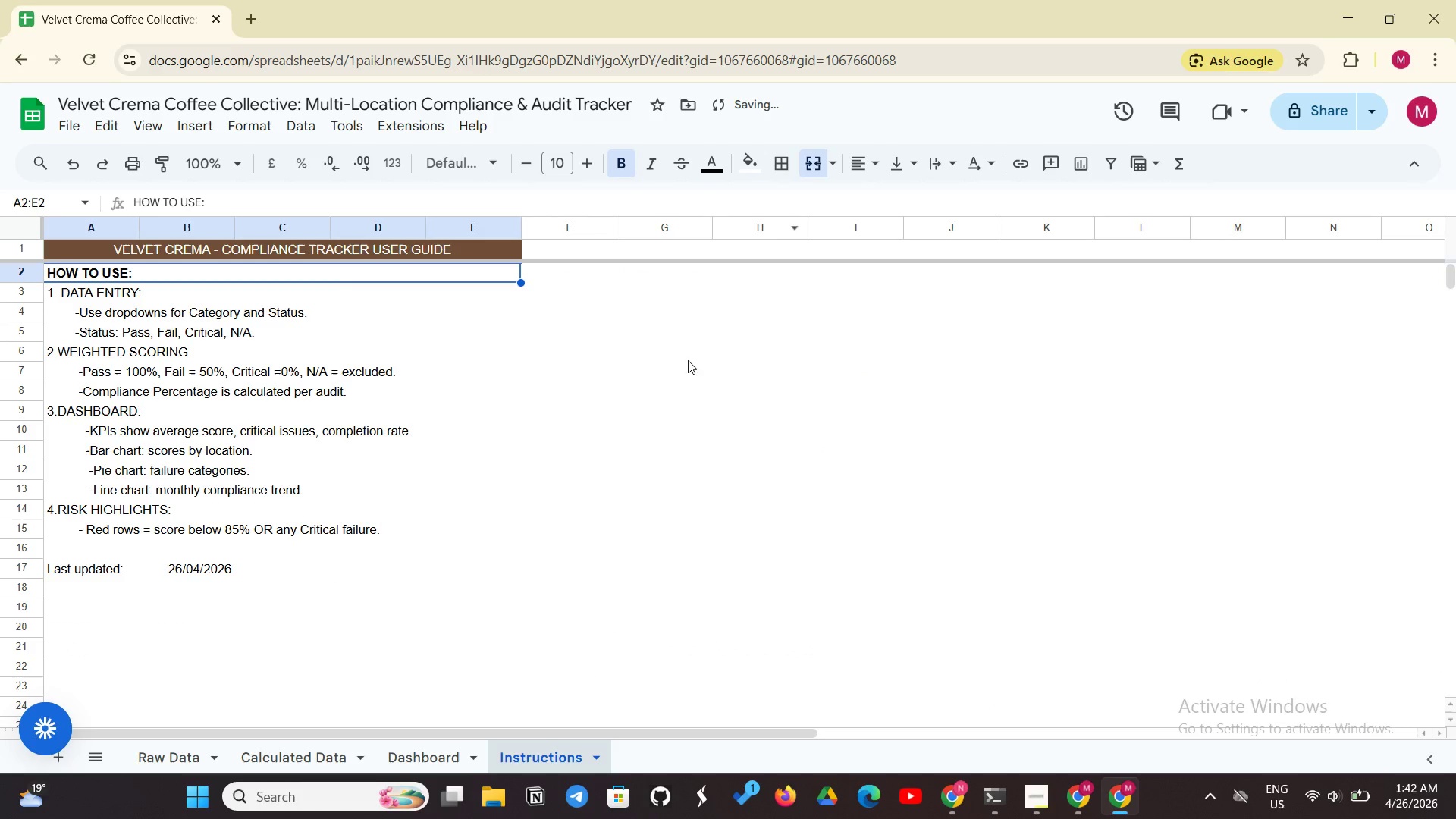 
left_click([653, 391])
 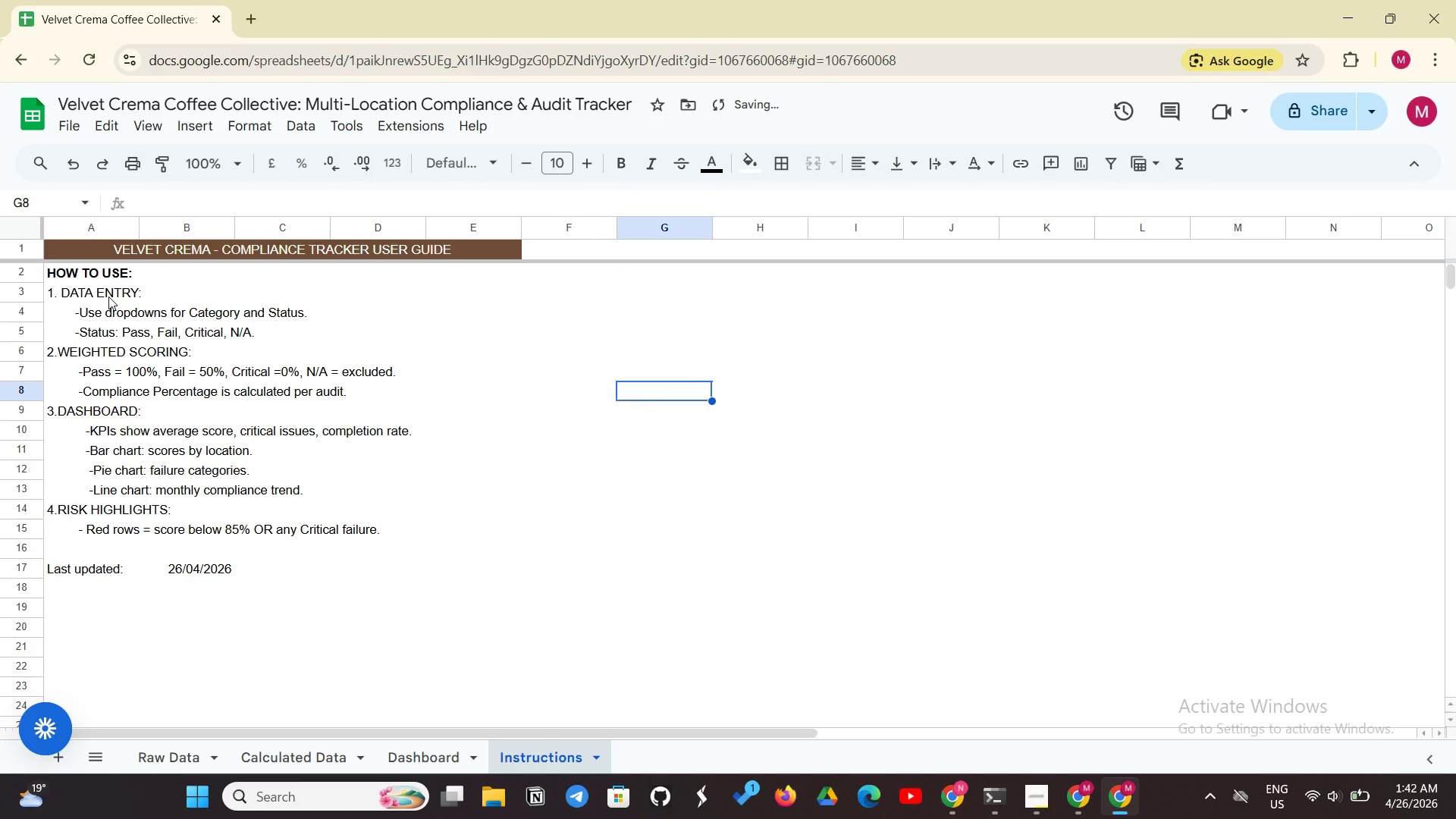 
left_click_drag(start_coordinate=[108, 297], to_coordinate=[461, 297])
 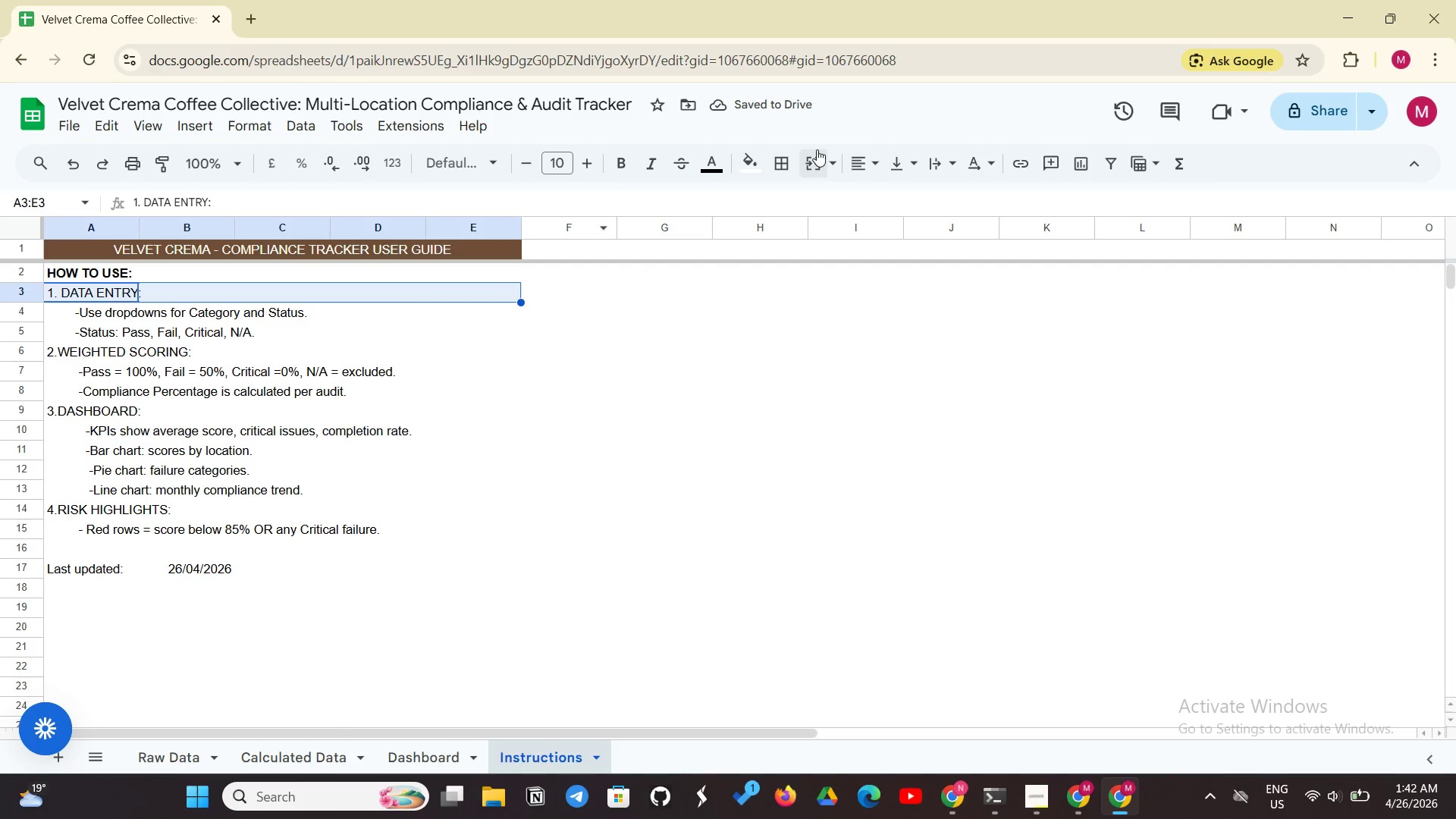 
left_click([817, 149])
 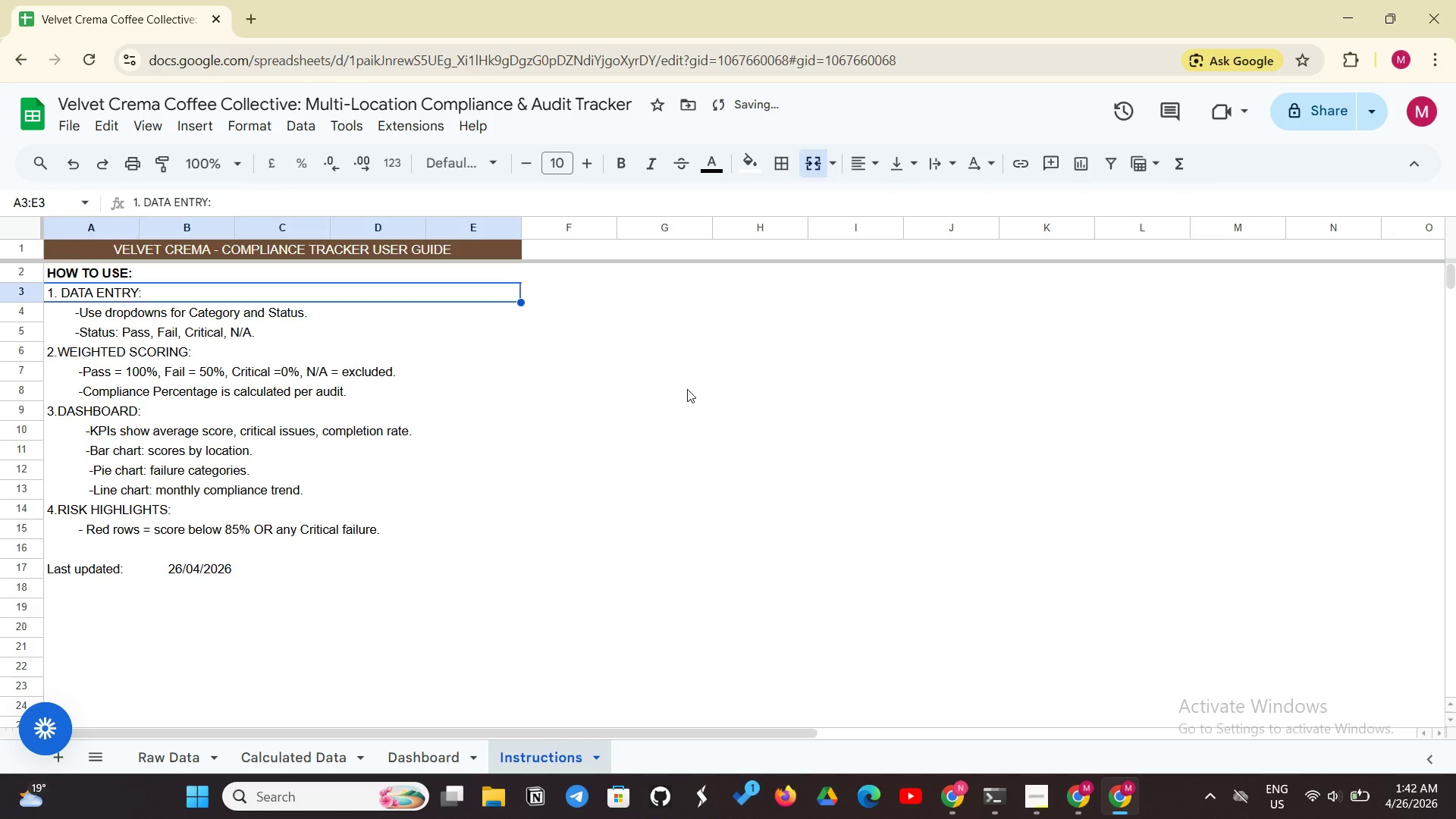 
left_click([687, 389])
 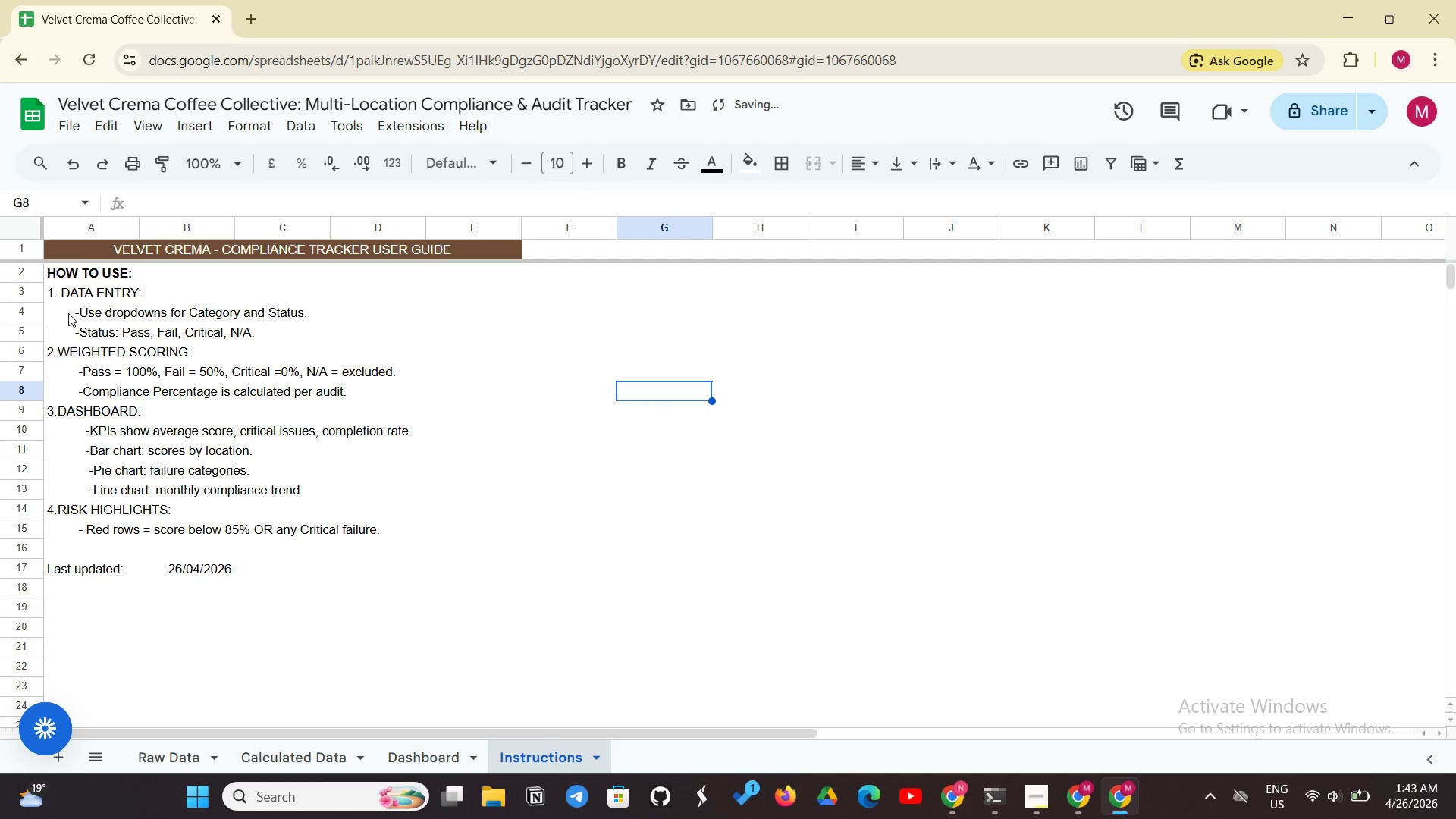 
left_click_drag(start_coordinate=[61, 310], to_coordinate=[466, 306])
 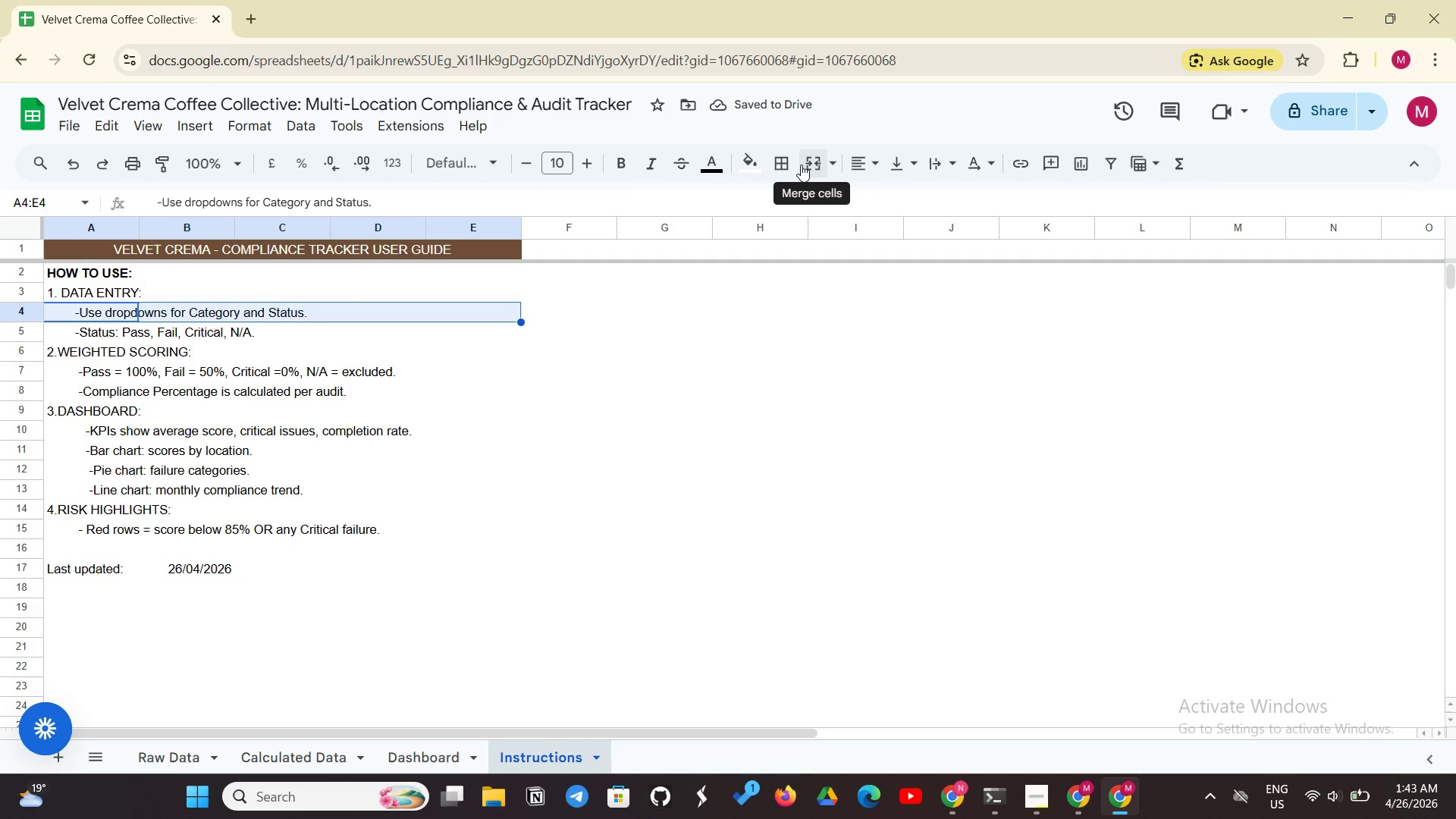 
left_click([801, 165])
 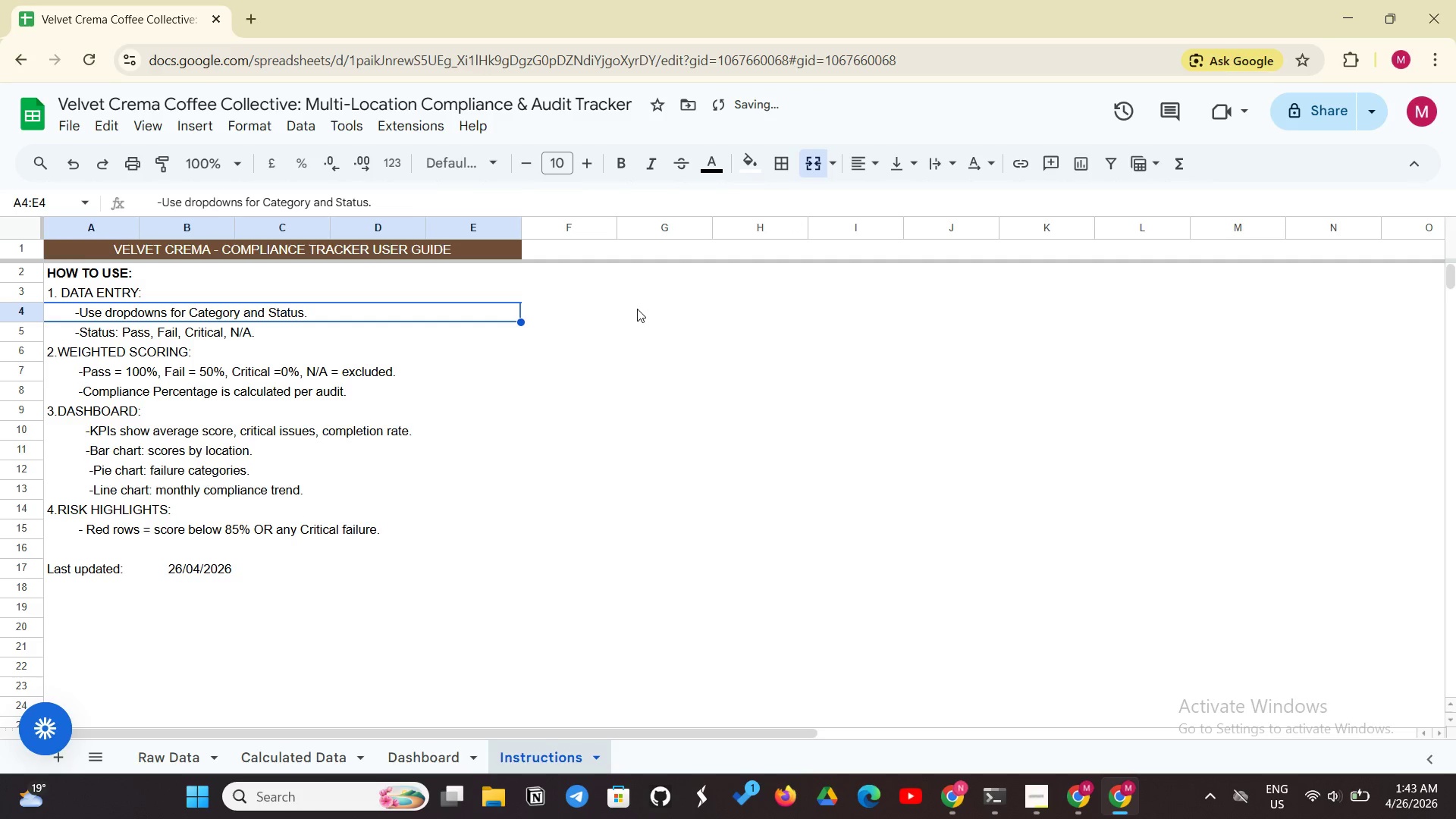 
left_click([637, 309])
 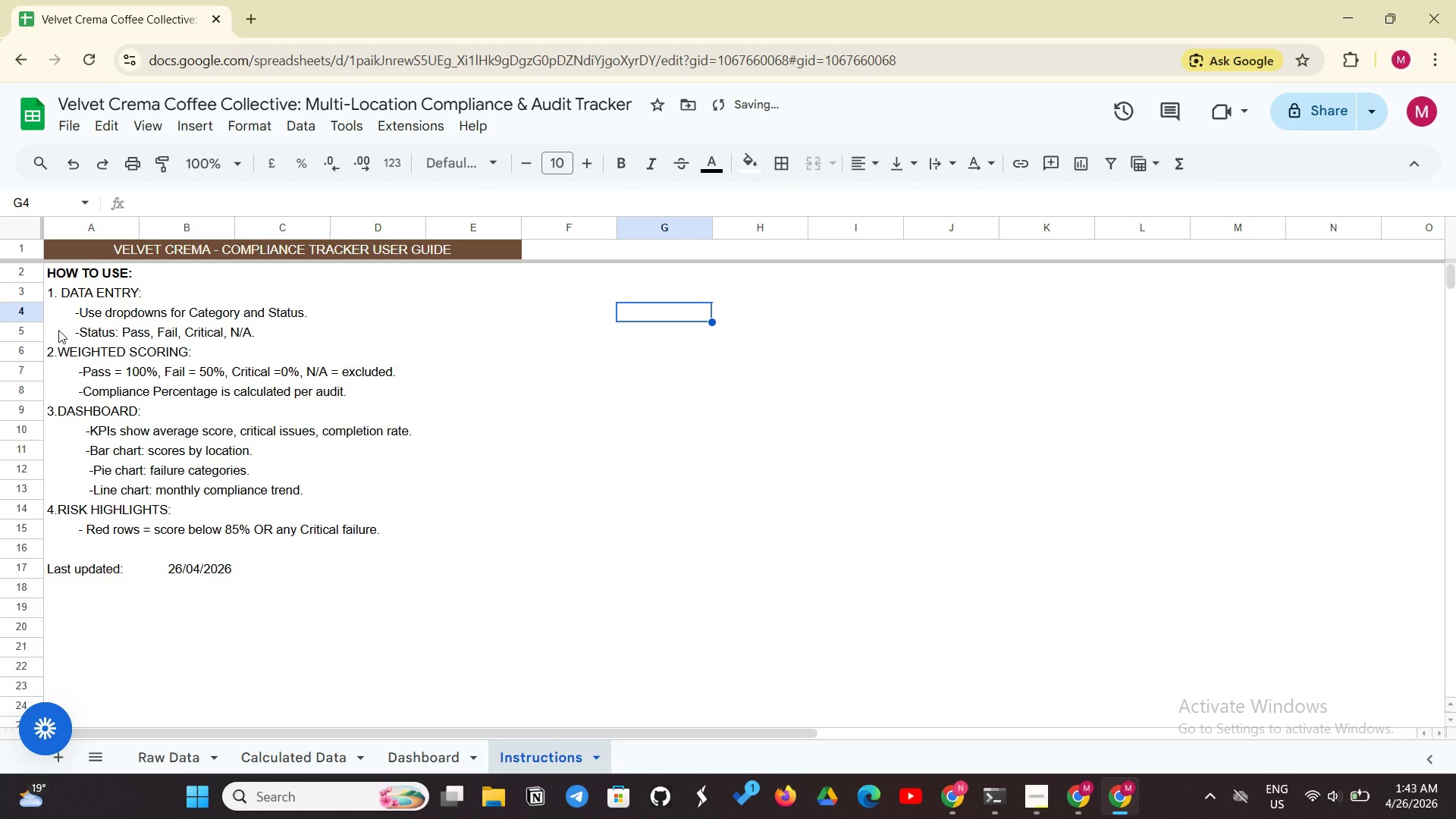 
left_click_drag(start_coordinate=[58, 330], to_coordinate=[406, 320])
 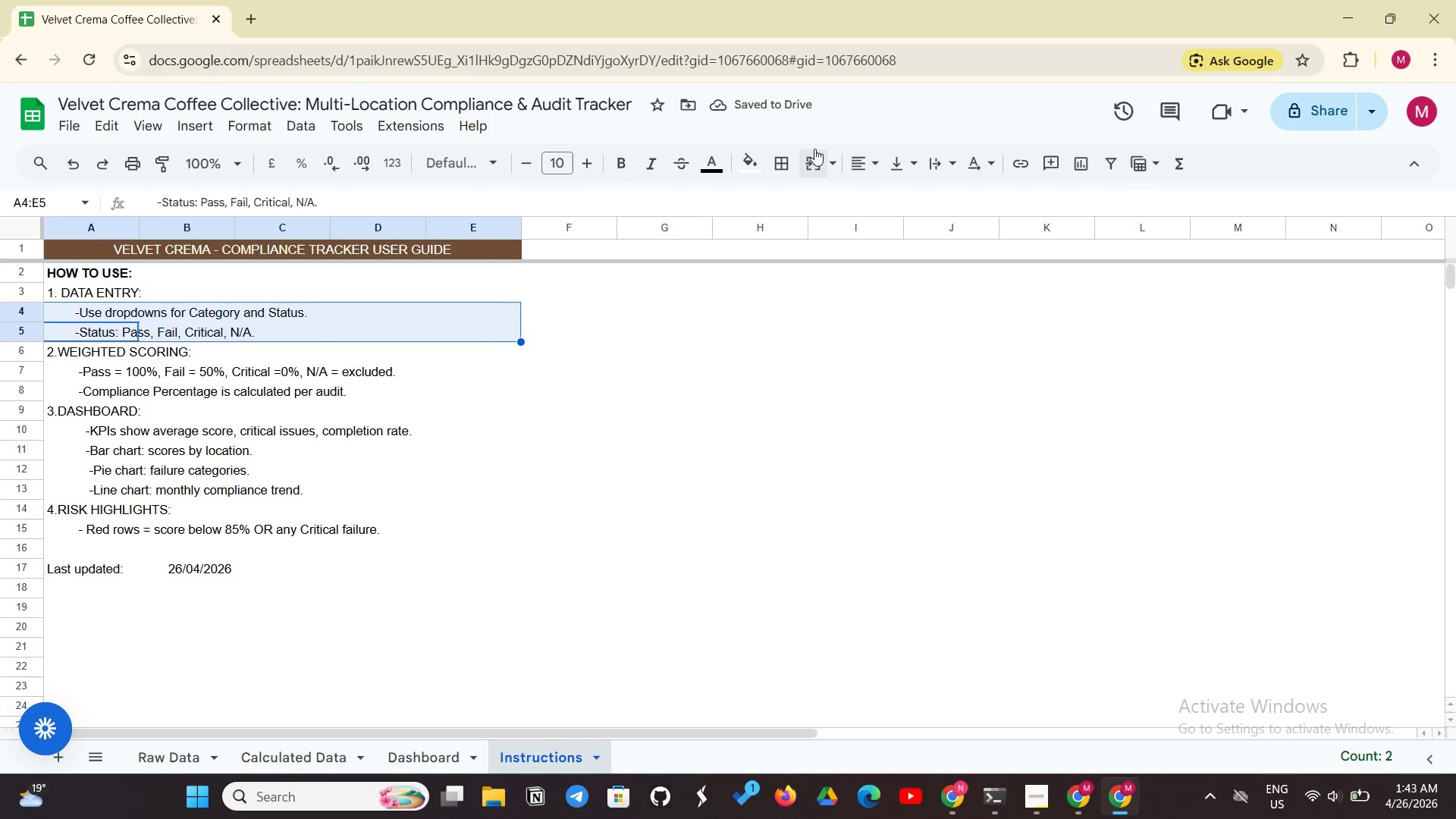 
left_click([815, 158])
 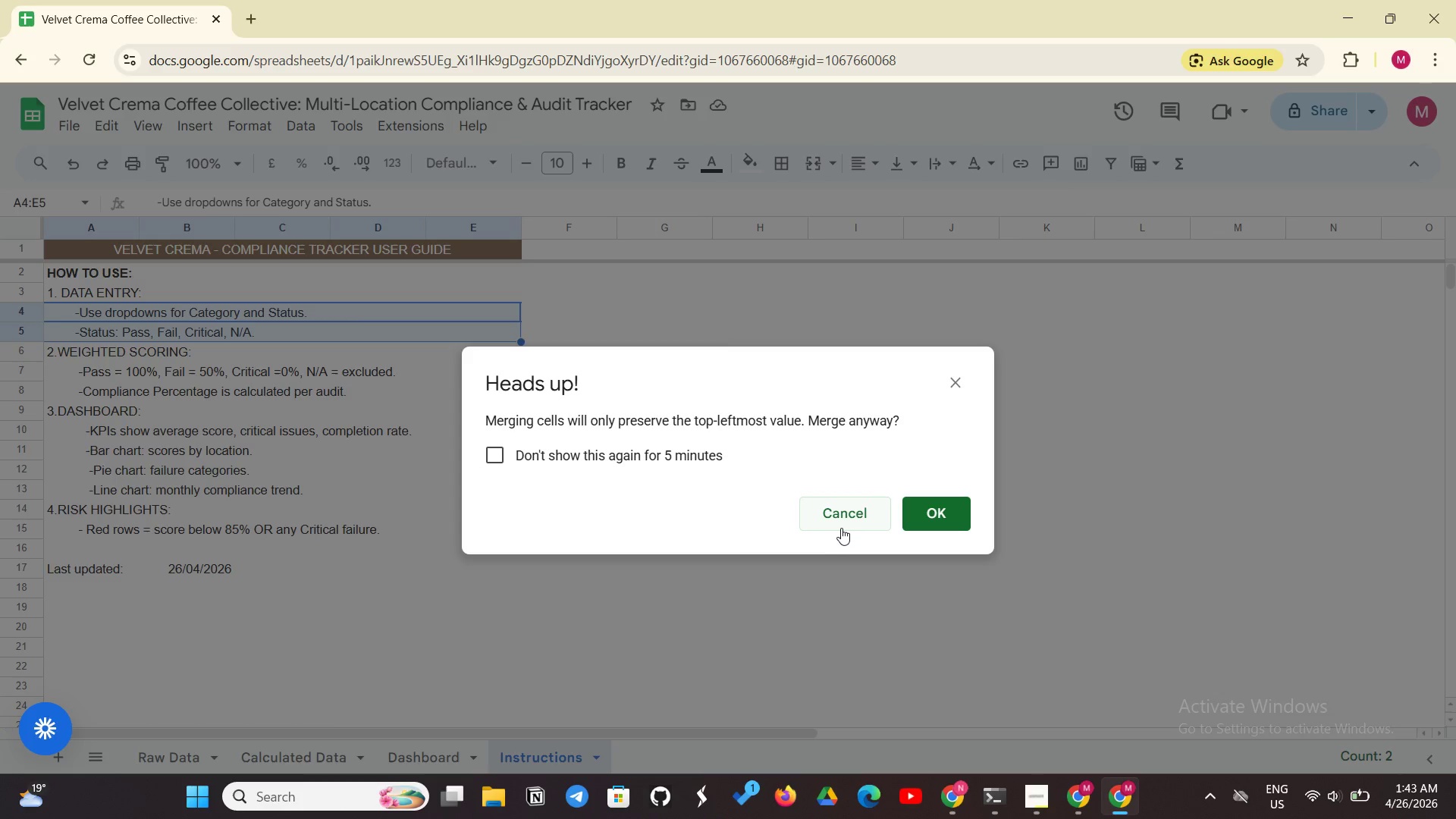 
left_click([843, 512])
 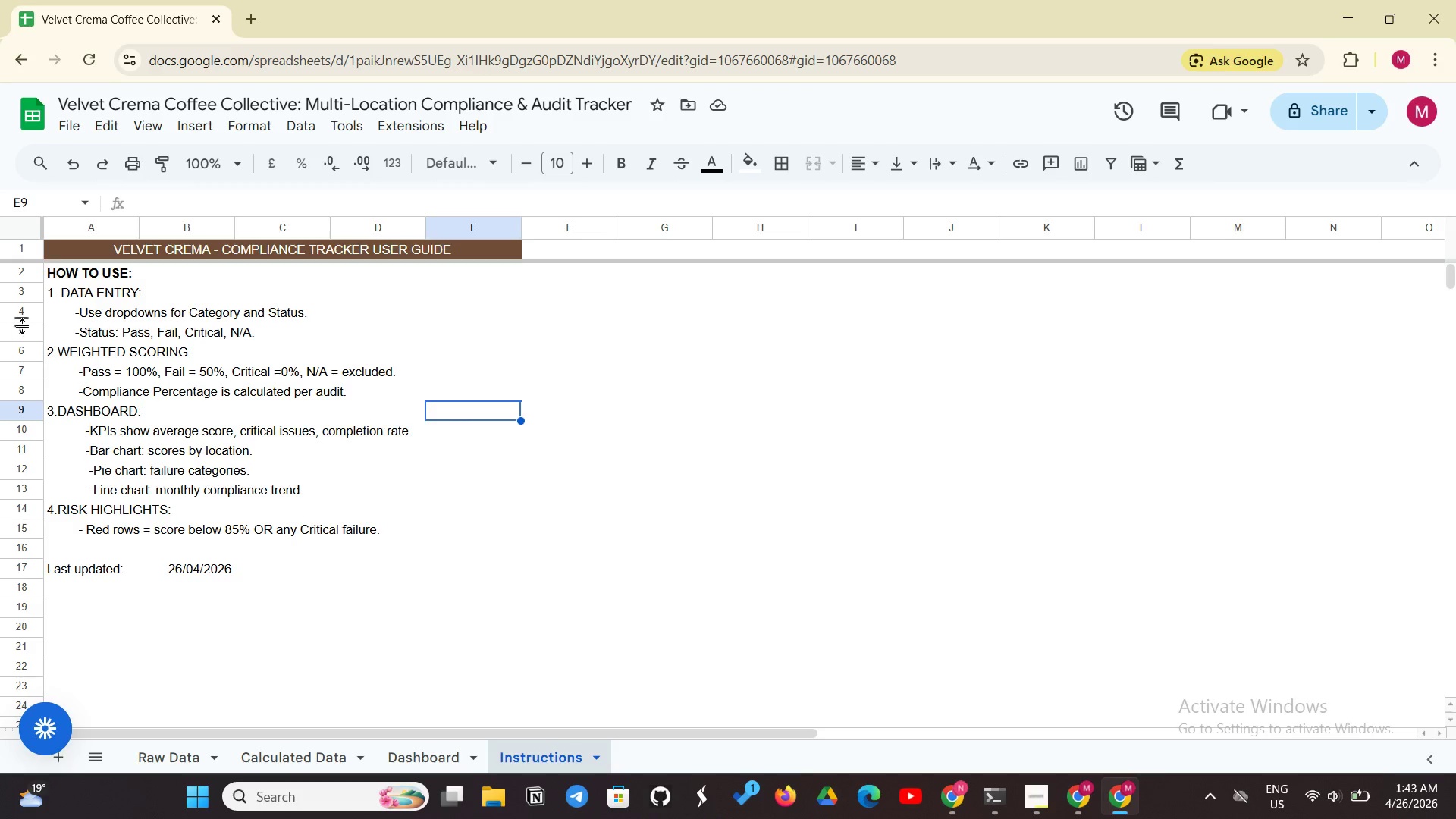 
left_click_drag(start_coordinate=[49, 331], to_coordinate=[392, 315])
 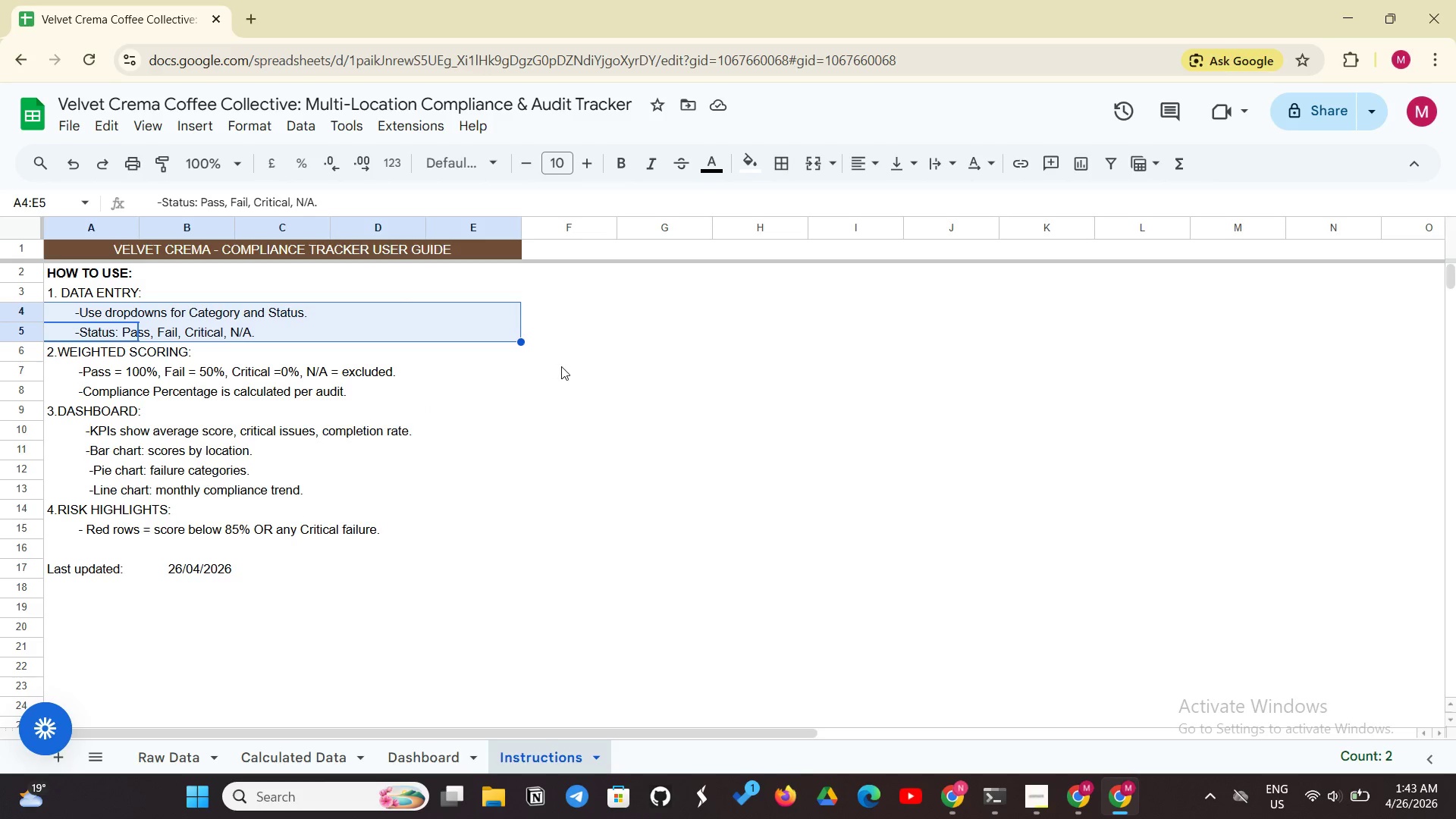 
left_click([561, 366])
 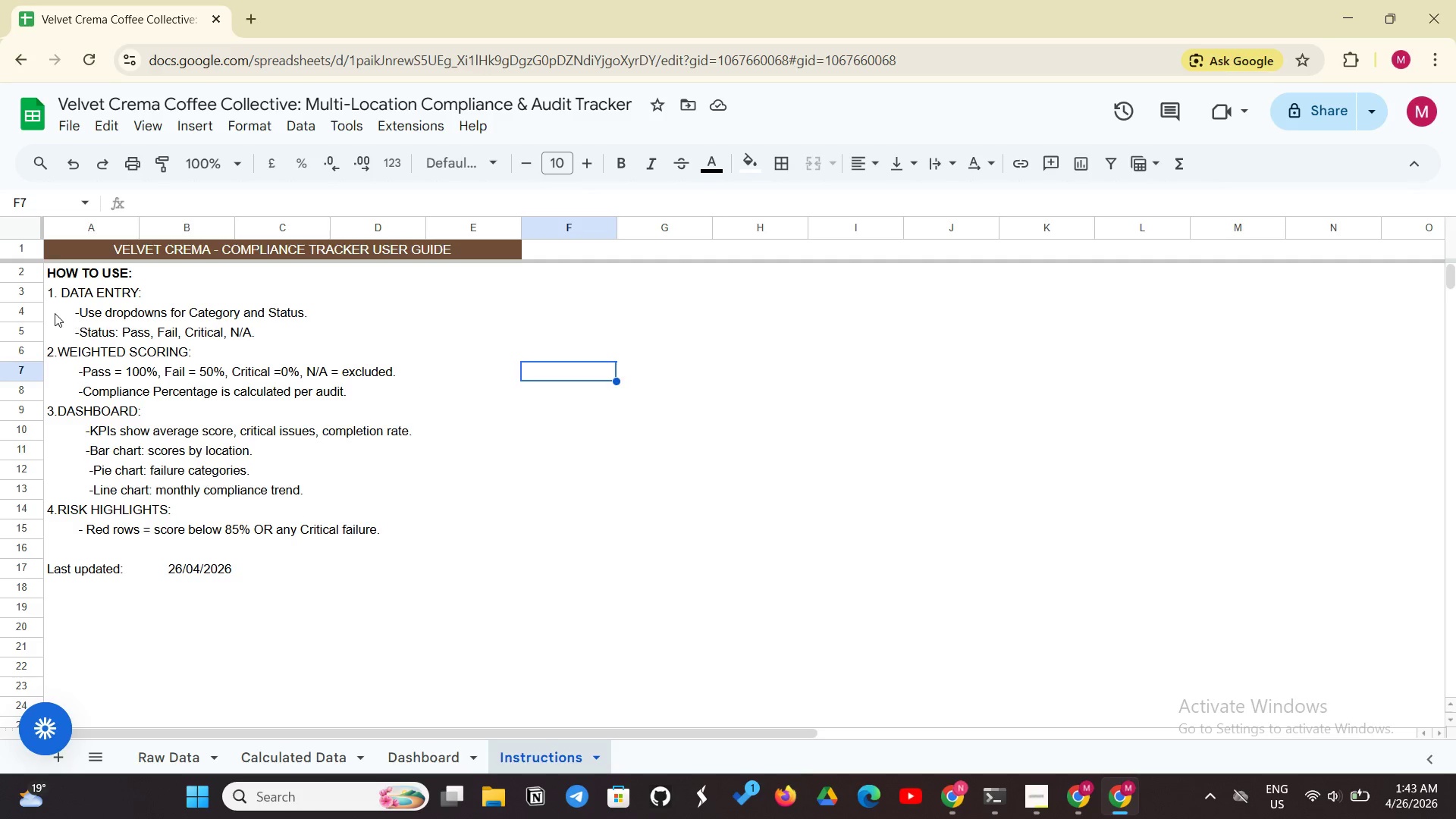 
left_click_drag(start_coordinate=[52, 313], to_coordinate=[158, 303])
 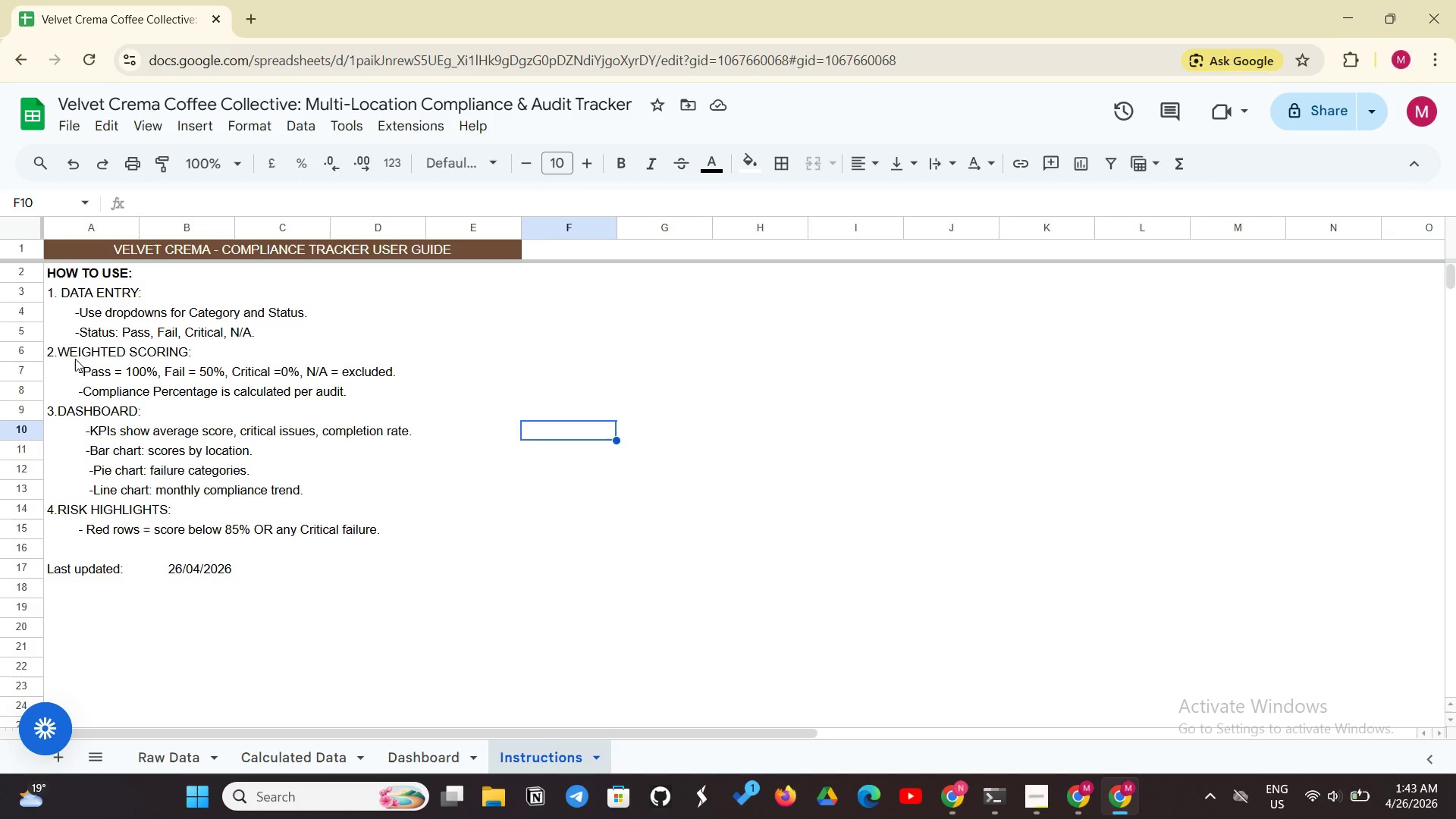 
left_click_drag(start_coordinate=[49, 333], to_coordinate=[428, 325])
 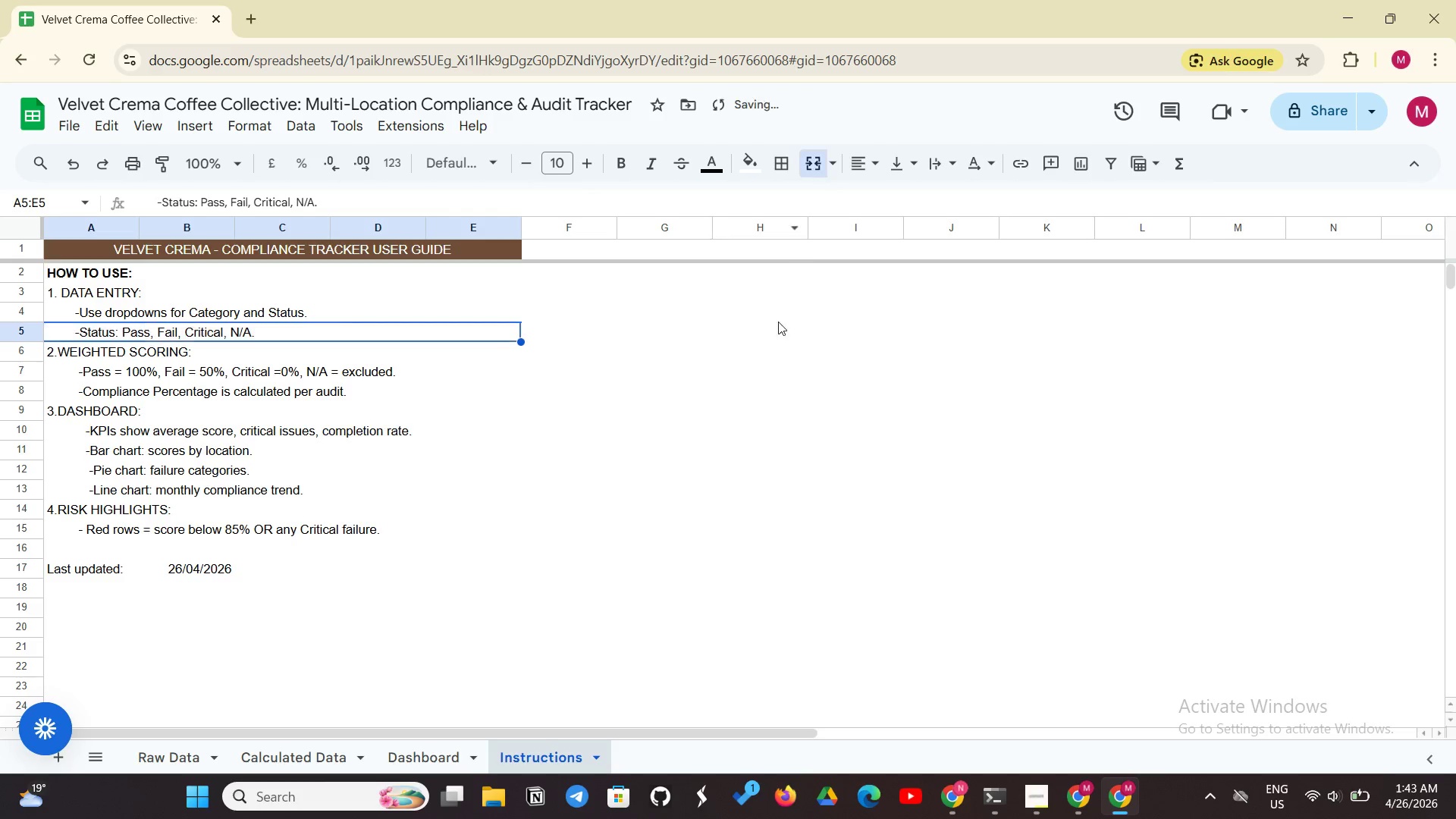 
left_click([698, 469])
 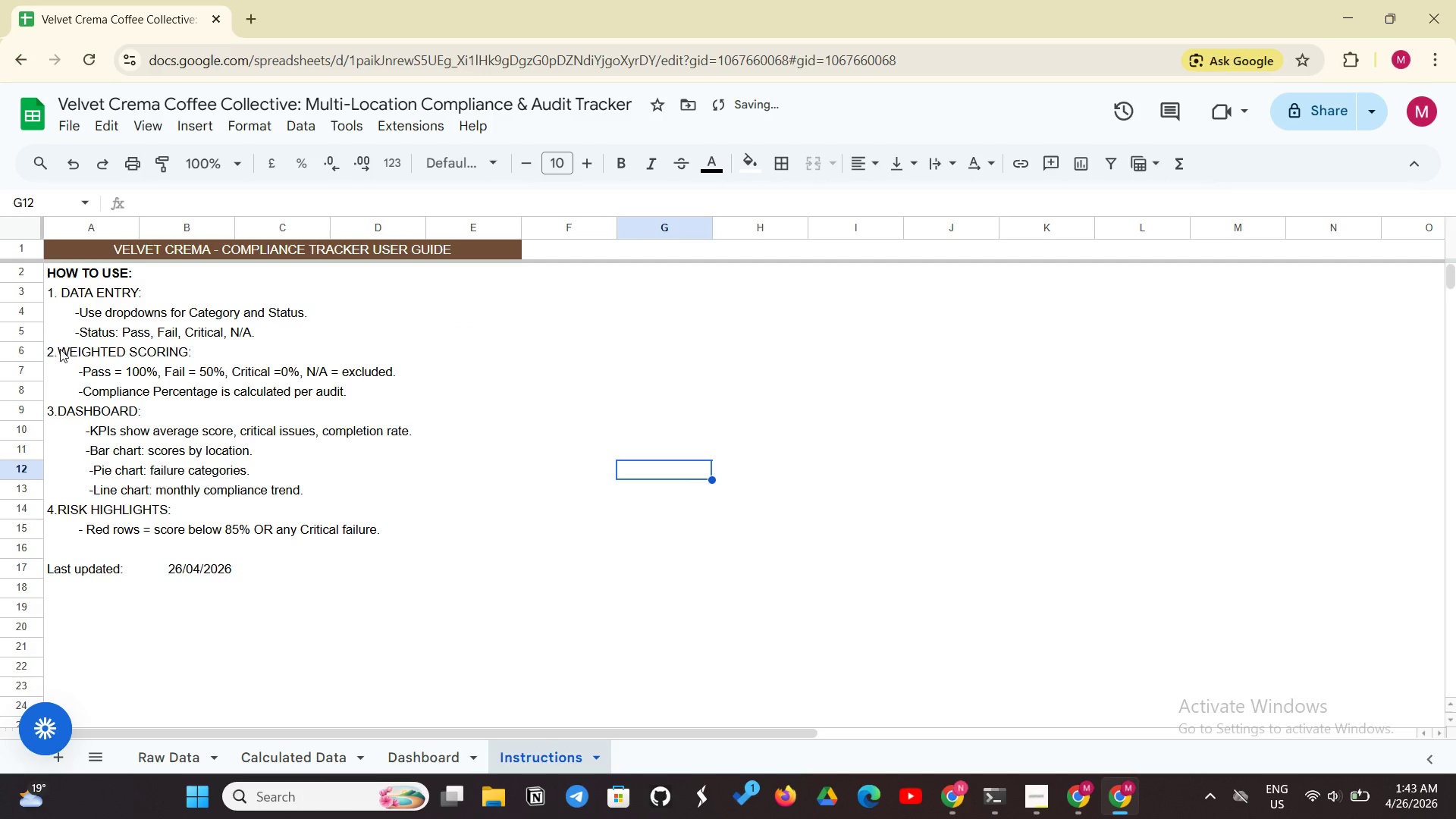 
left_click_drag(start_coordinate=[59, 349], to_coordinate=[429, 340])
 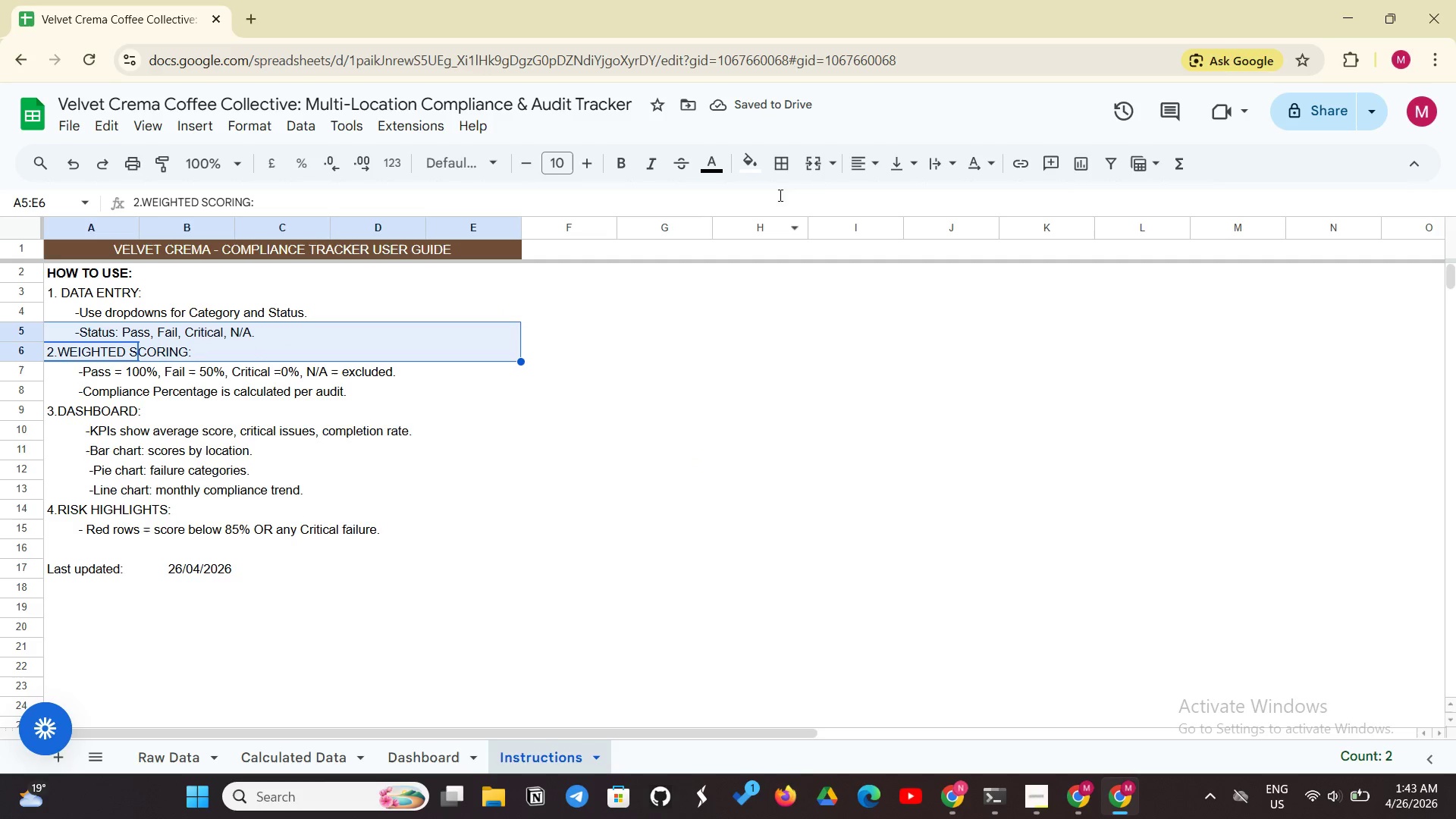 
mouse_move([814, 188])
 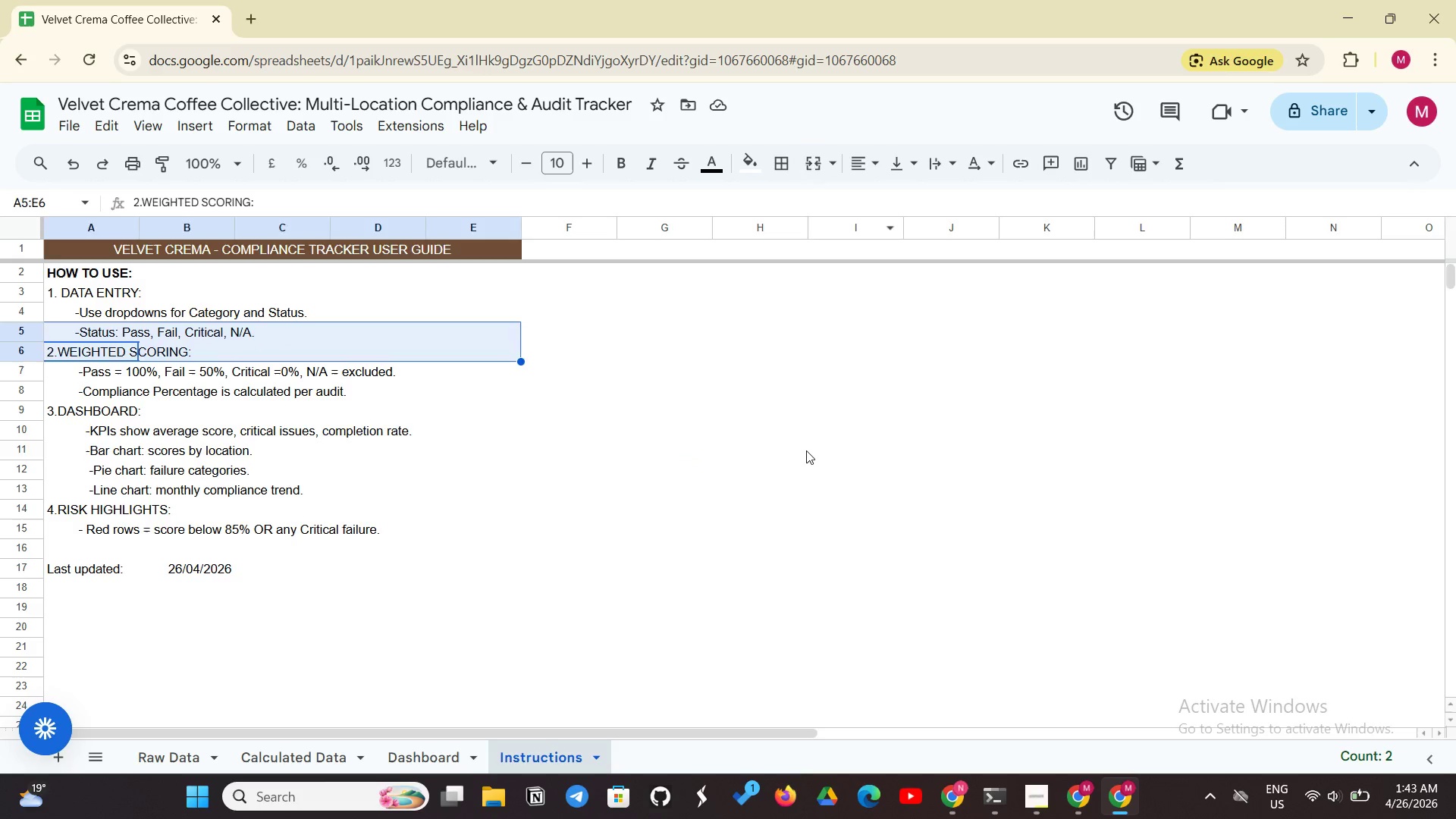 
left_click([806, 450])
 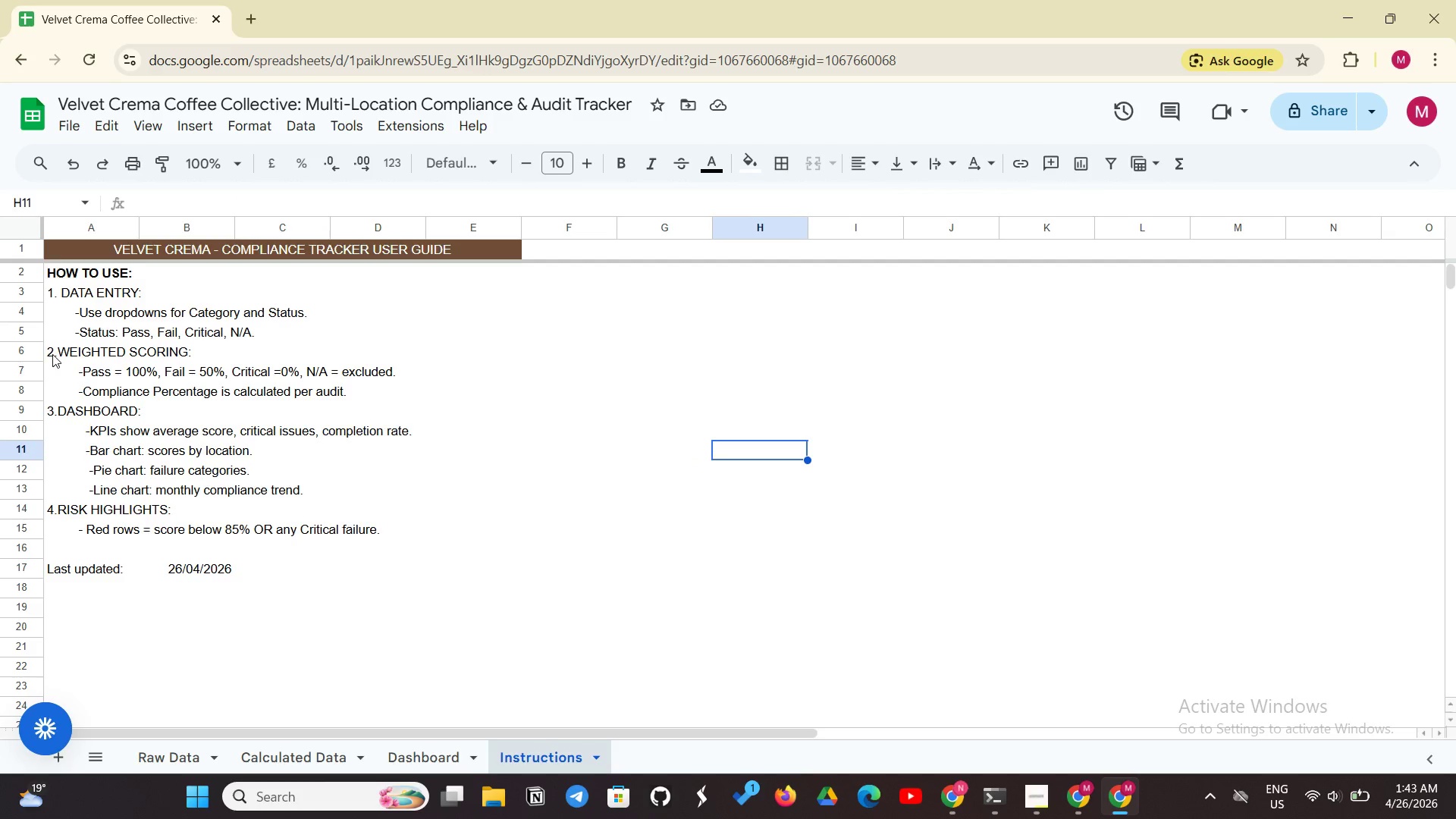 
left_click_drag(start_coordinate=[49, 354], to_coordinate=[495, 347])
 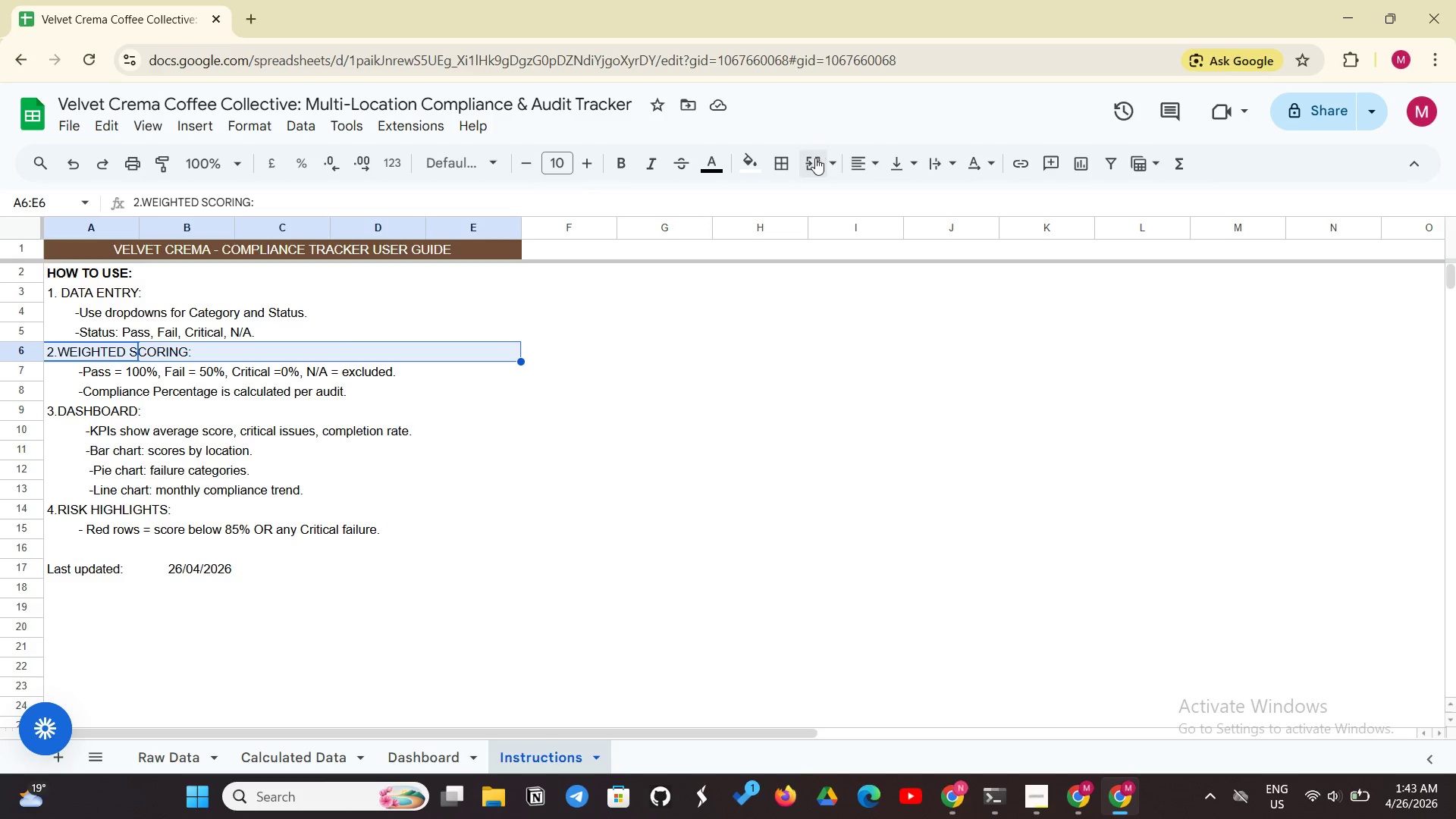 
left_click([814, 160])
 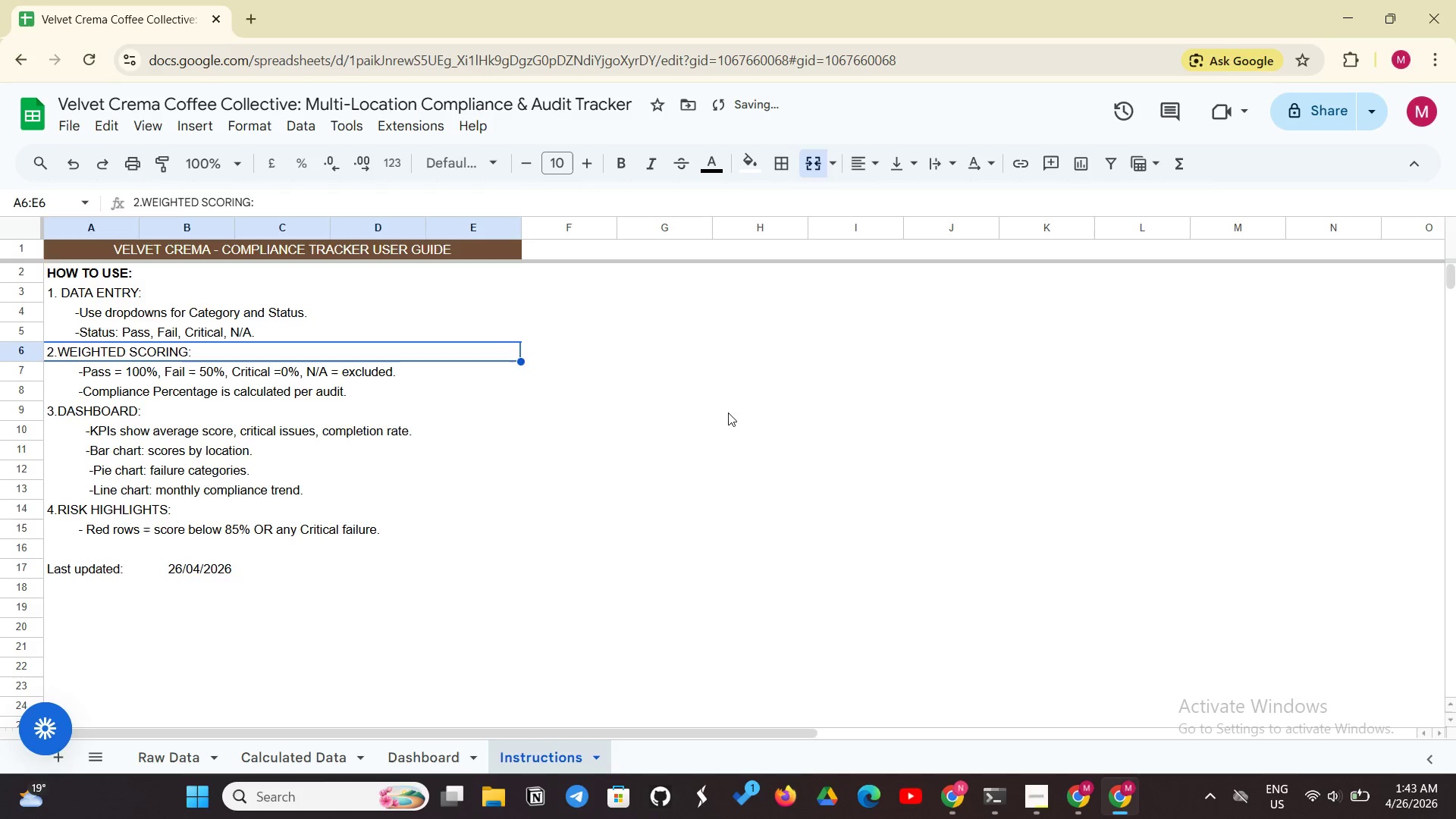 
left_click([728, 413])
 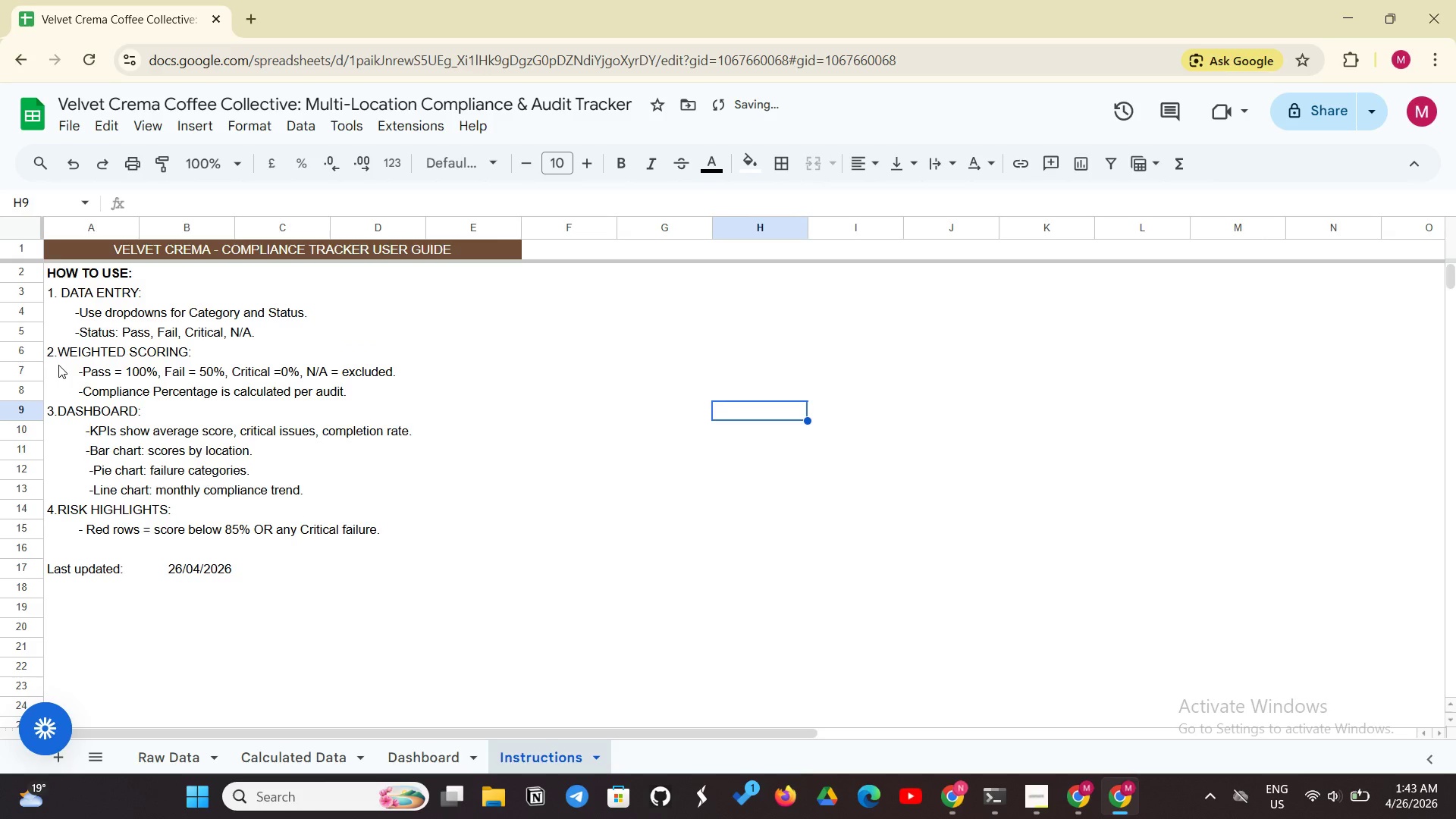 
left_click_drag(start_coordinate=[58, 372], to_coordinate=[436, 363])
 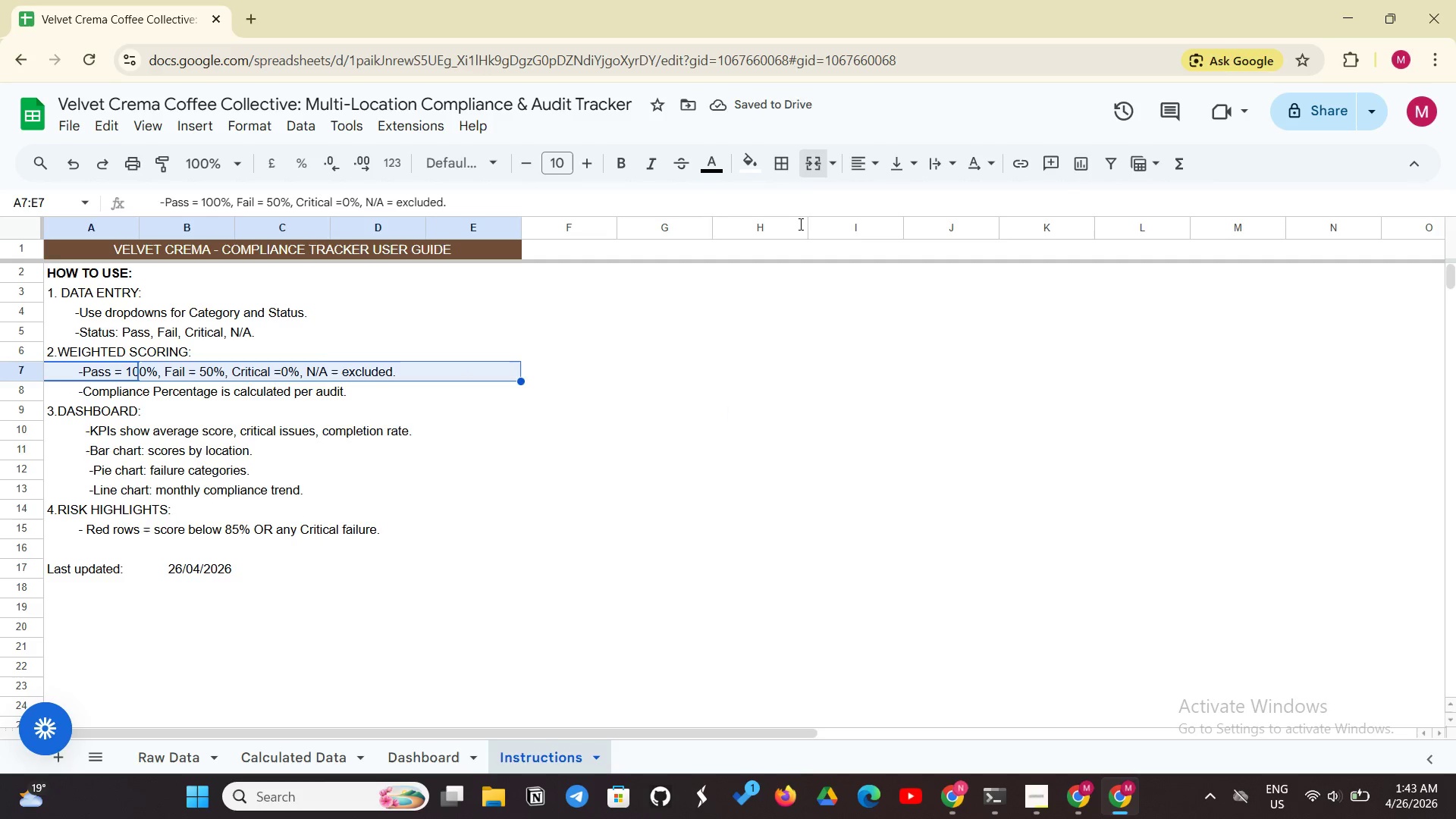 
double_click([736, 423])
 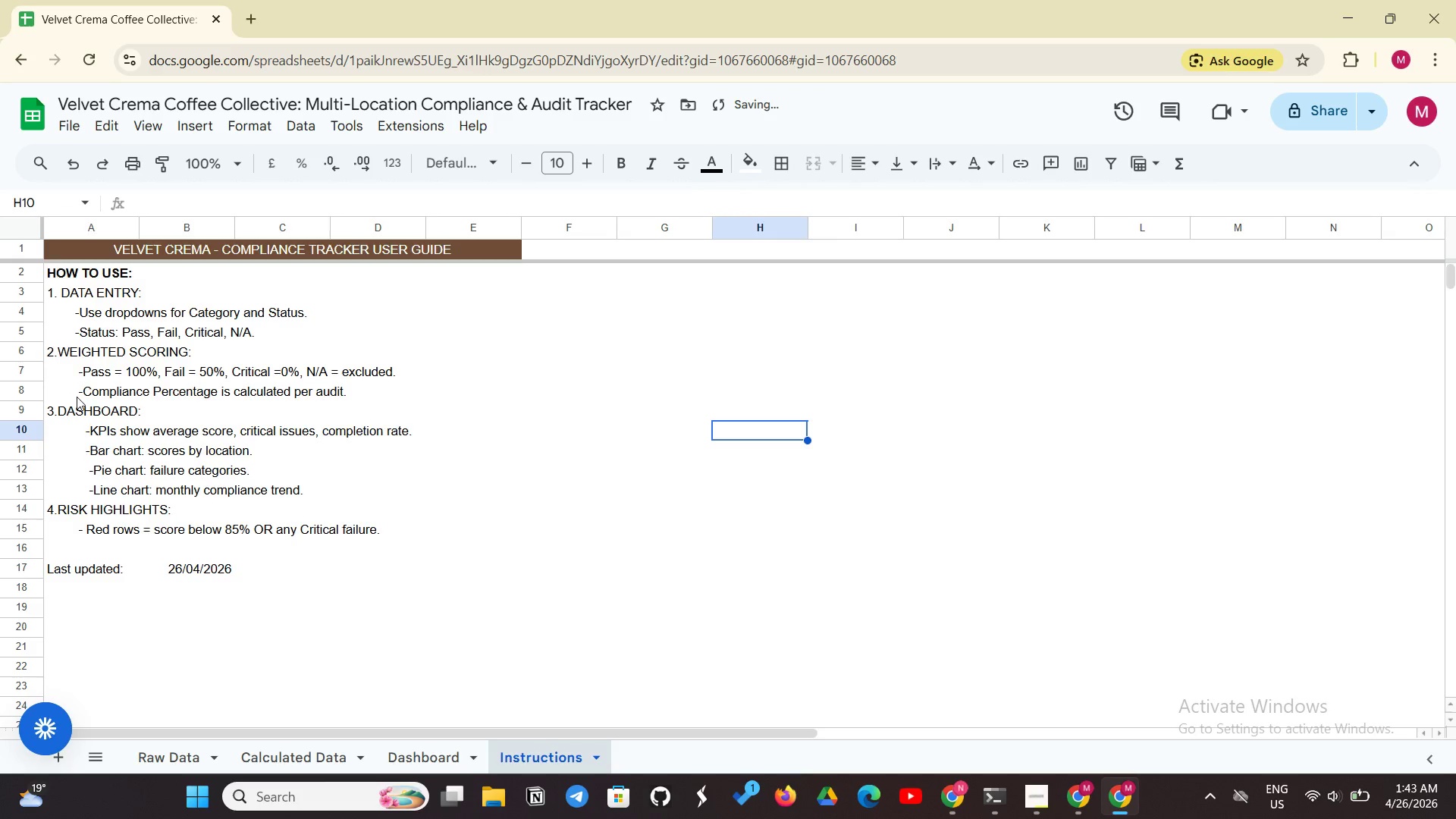 
left_click_drag(start_coordinate=[69, 392], to_coordinate=[461, 390])
 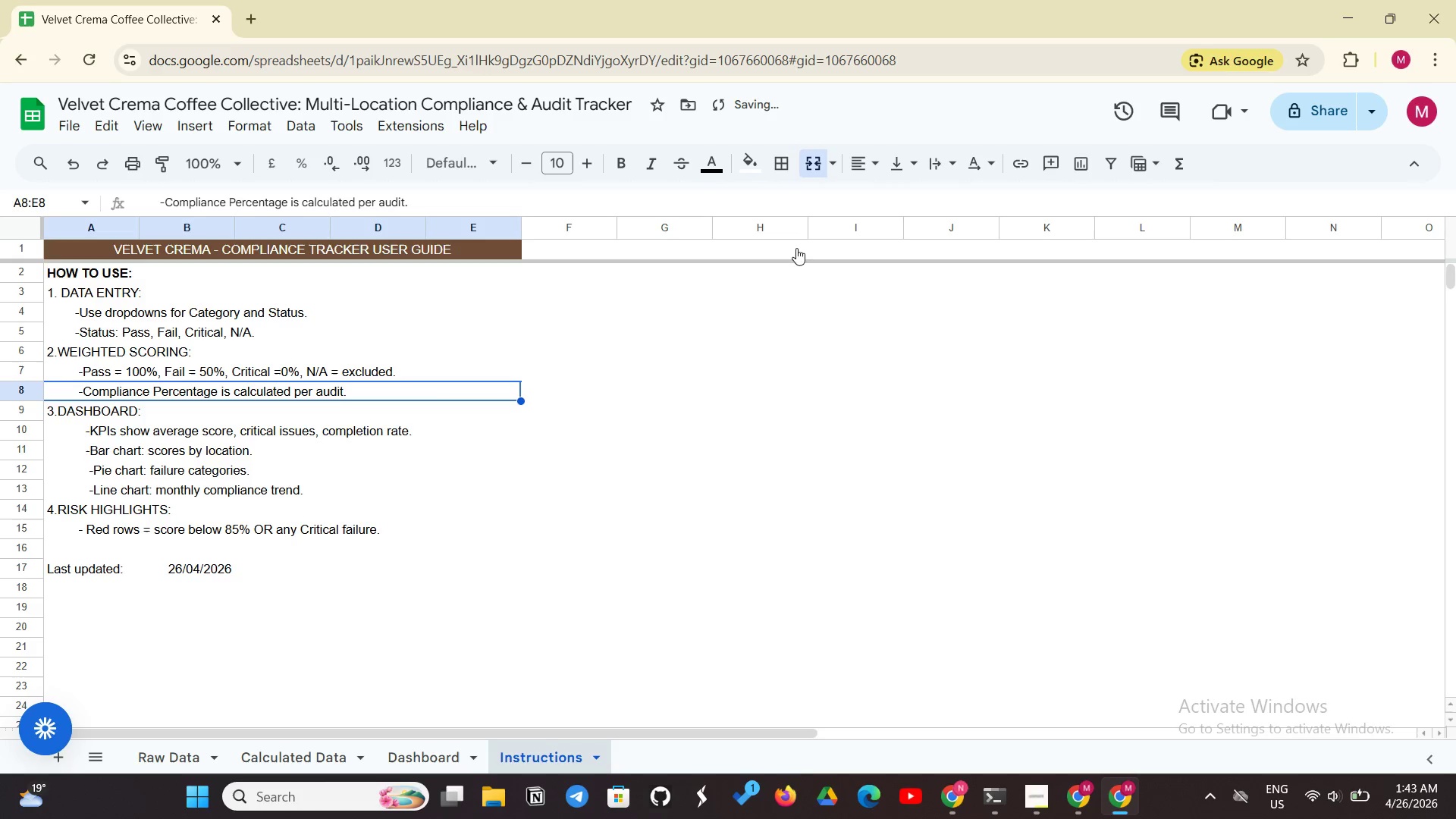 